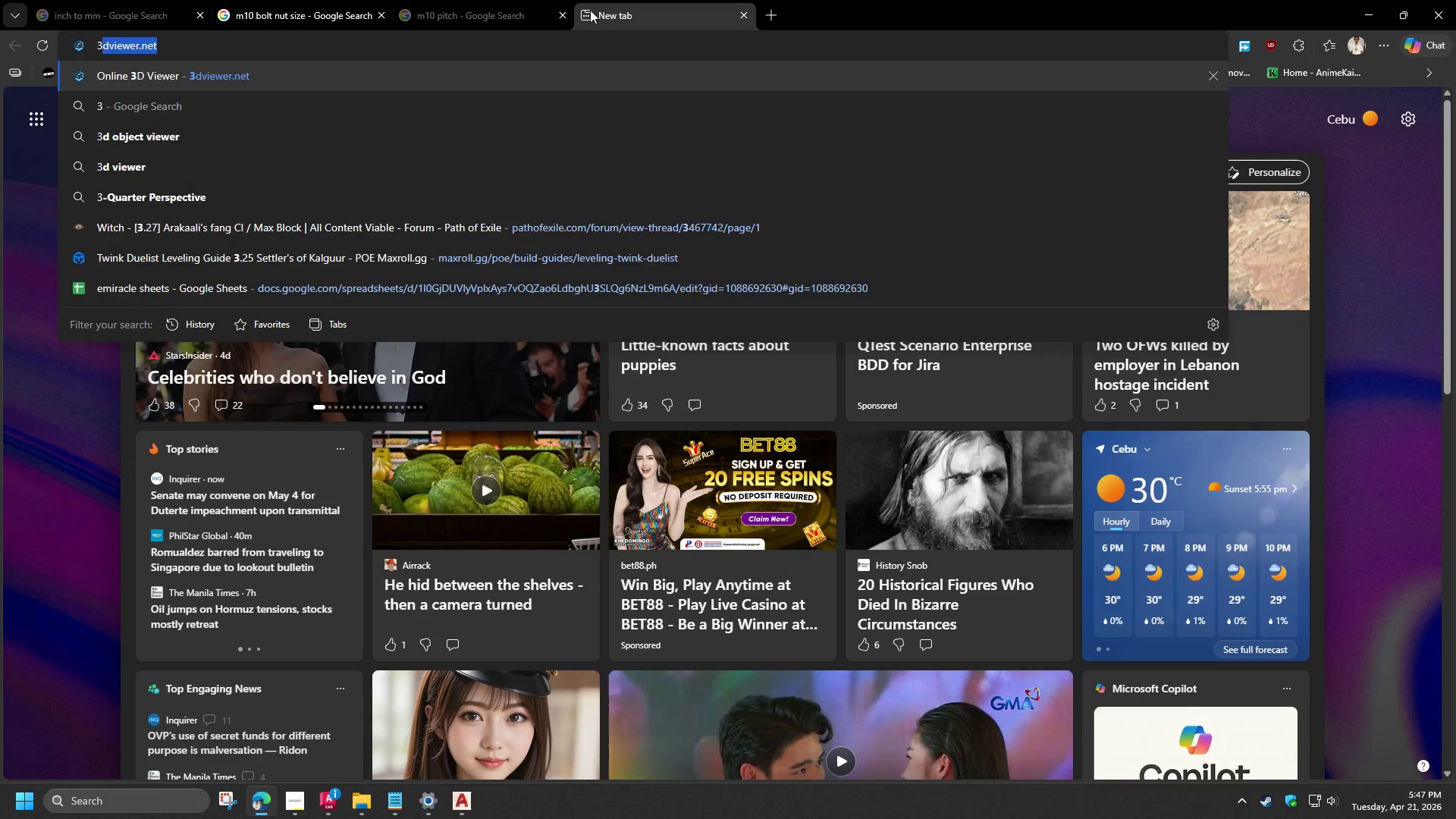 
key(Slash)
 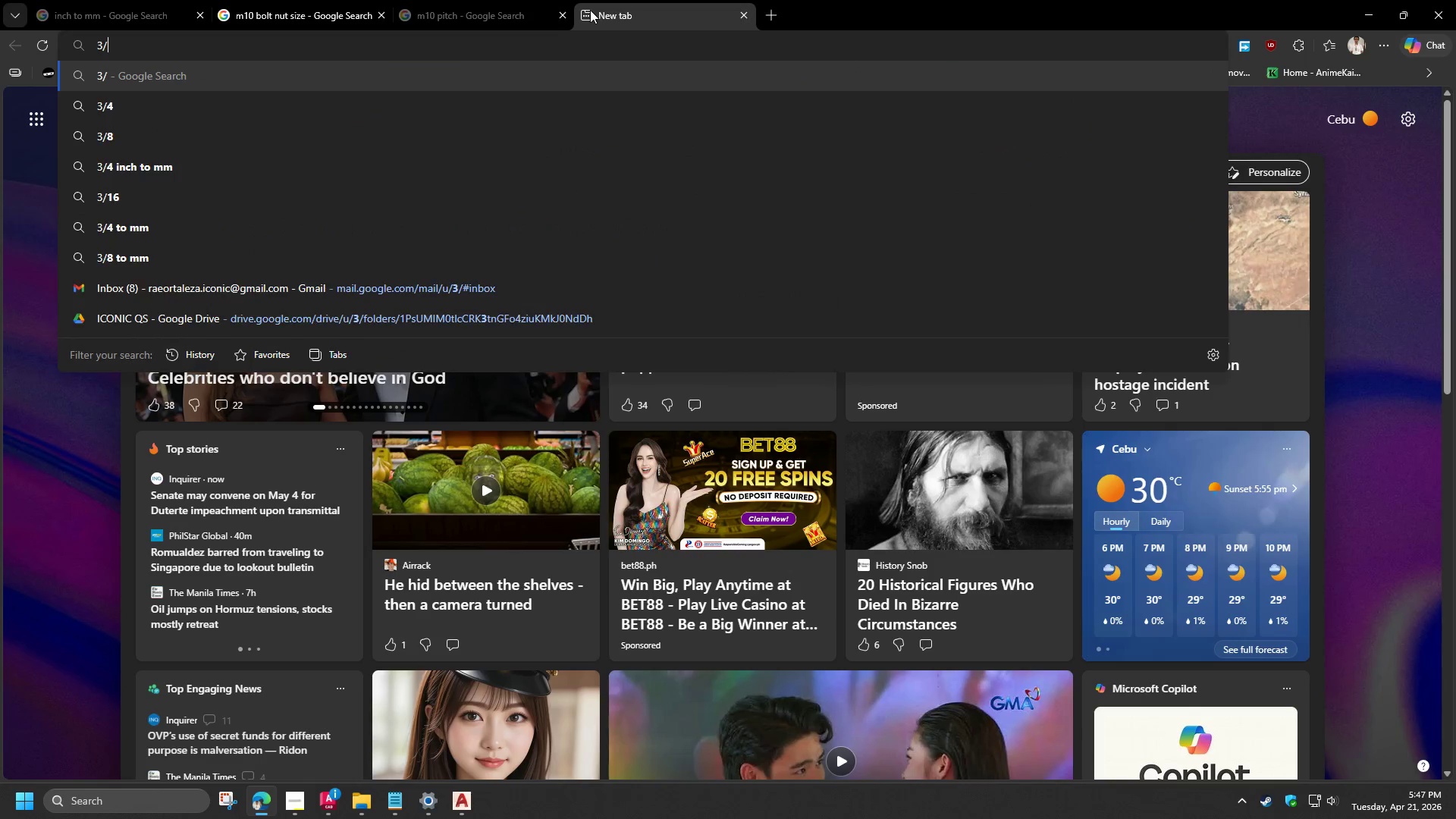 
key(4)
 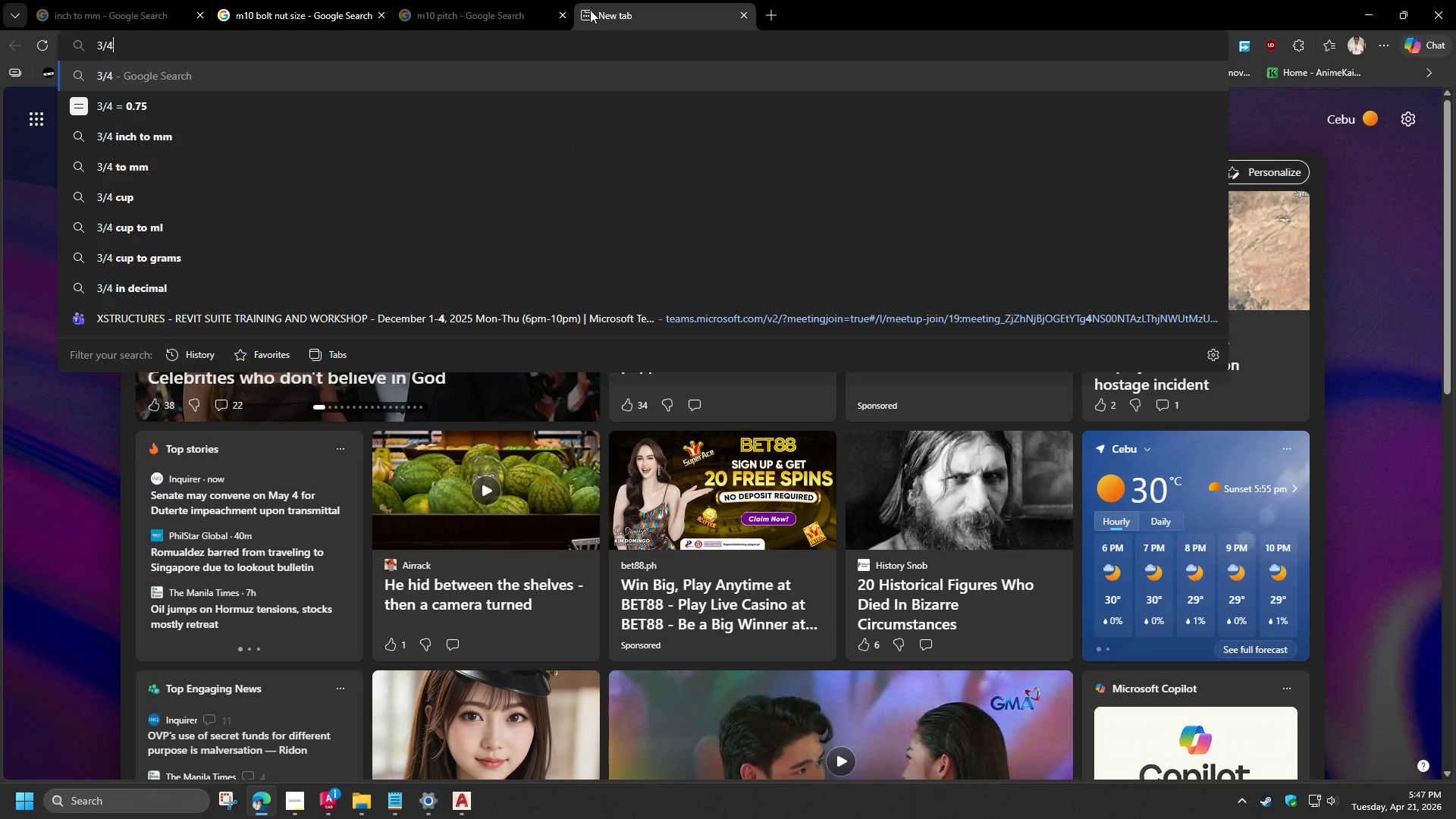 
key(Space)
 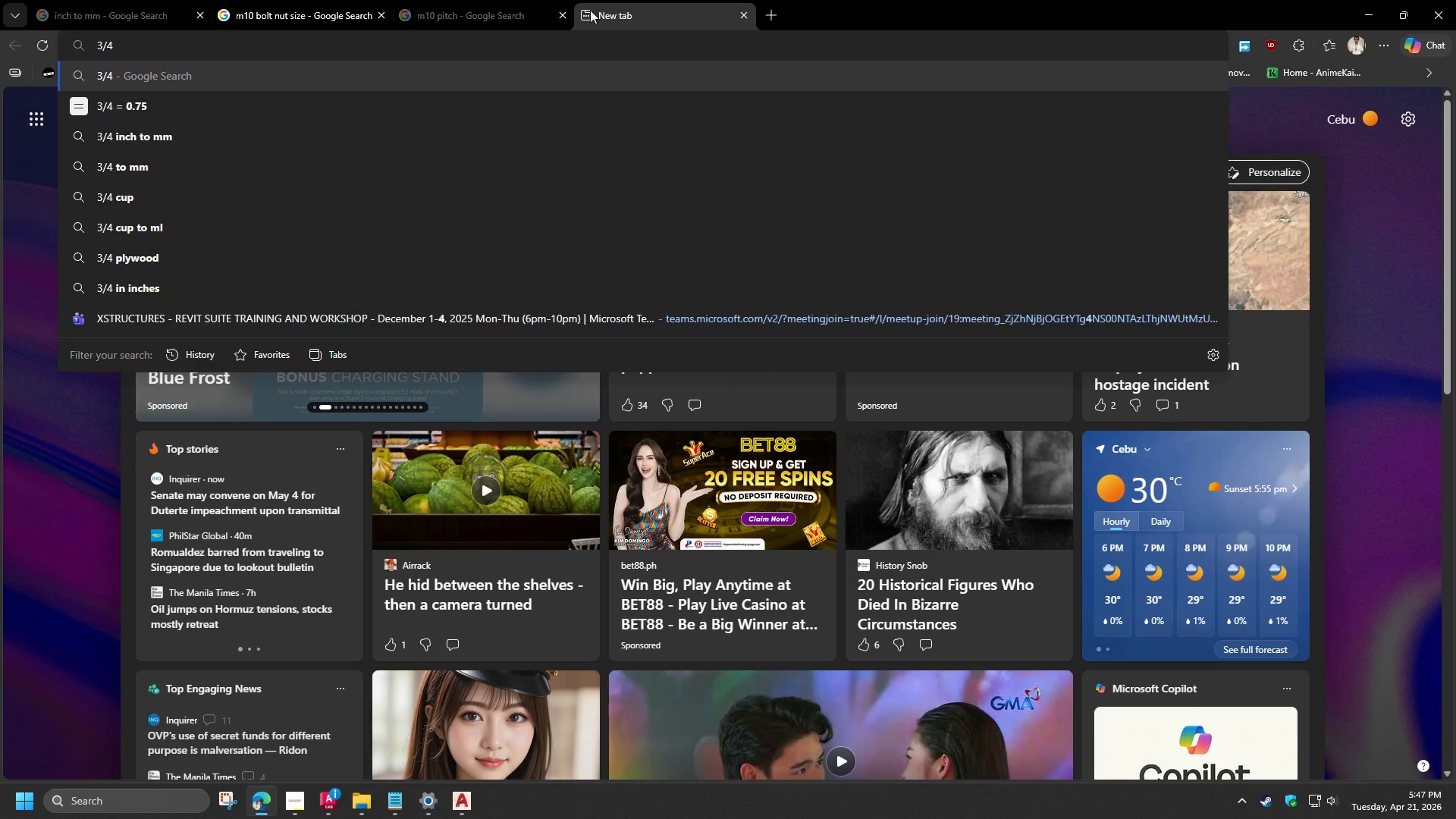 
type(view)
 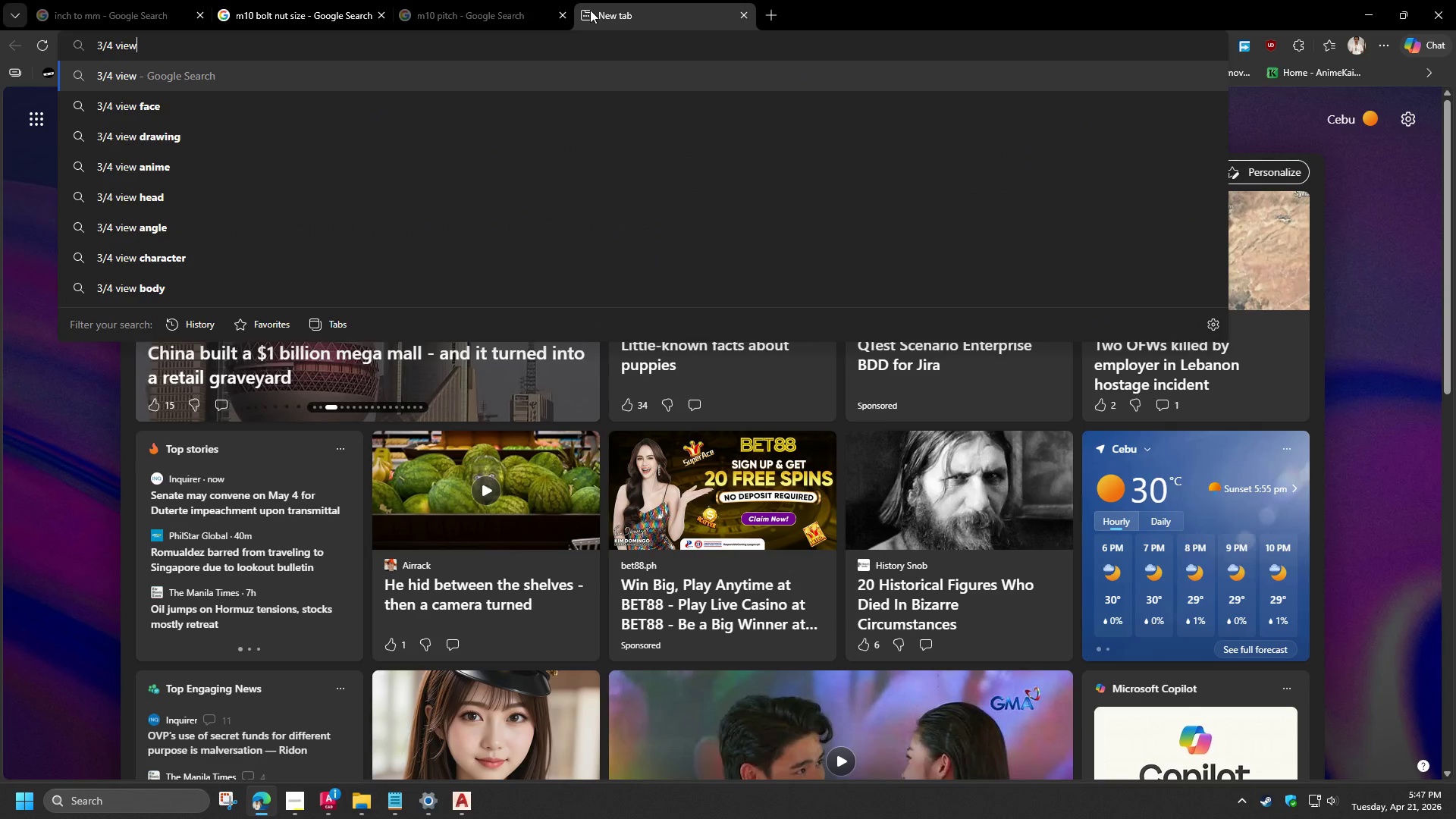 
key(Enter)
 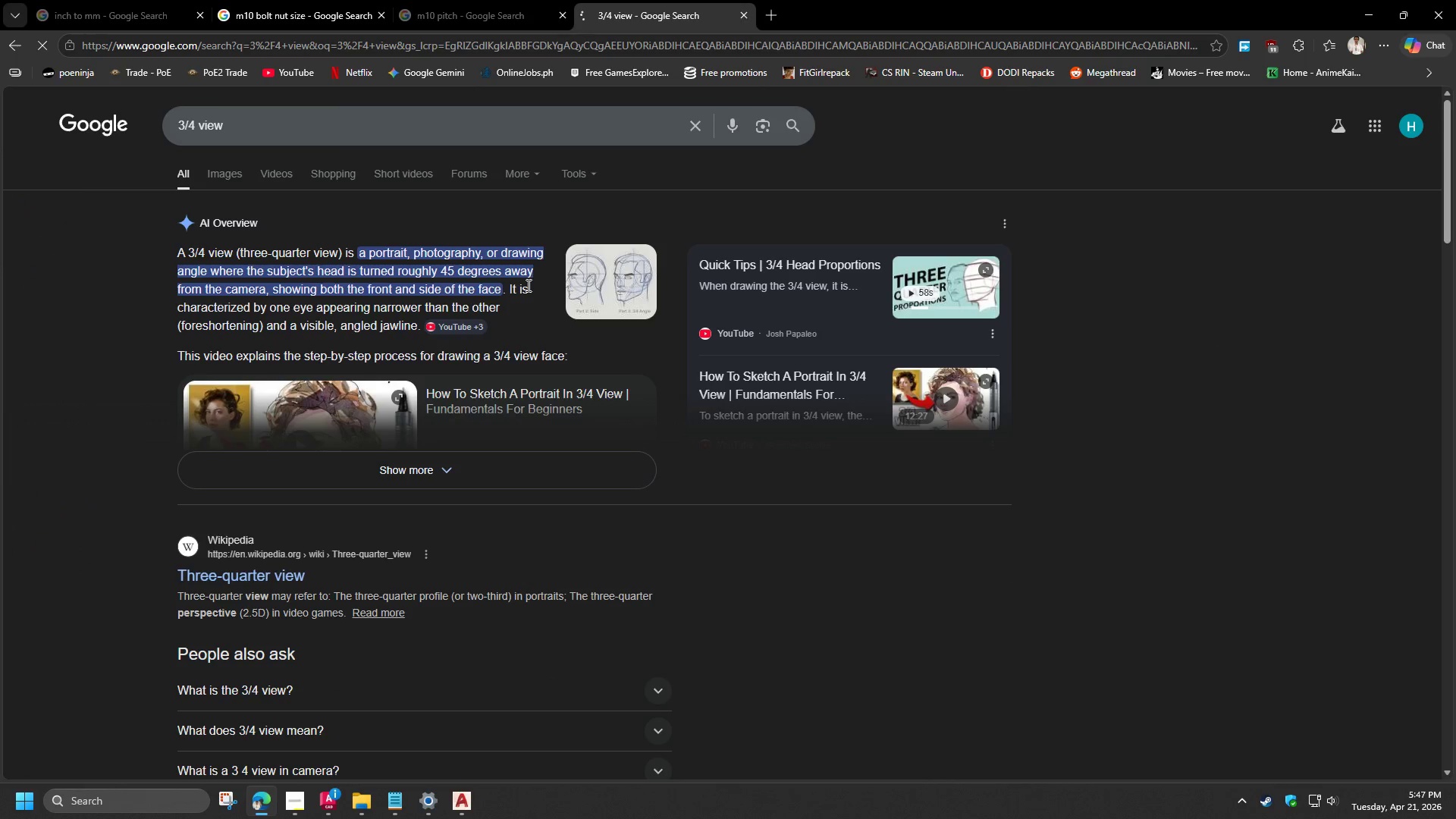 
wait(9.75)
 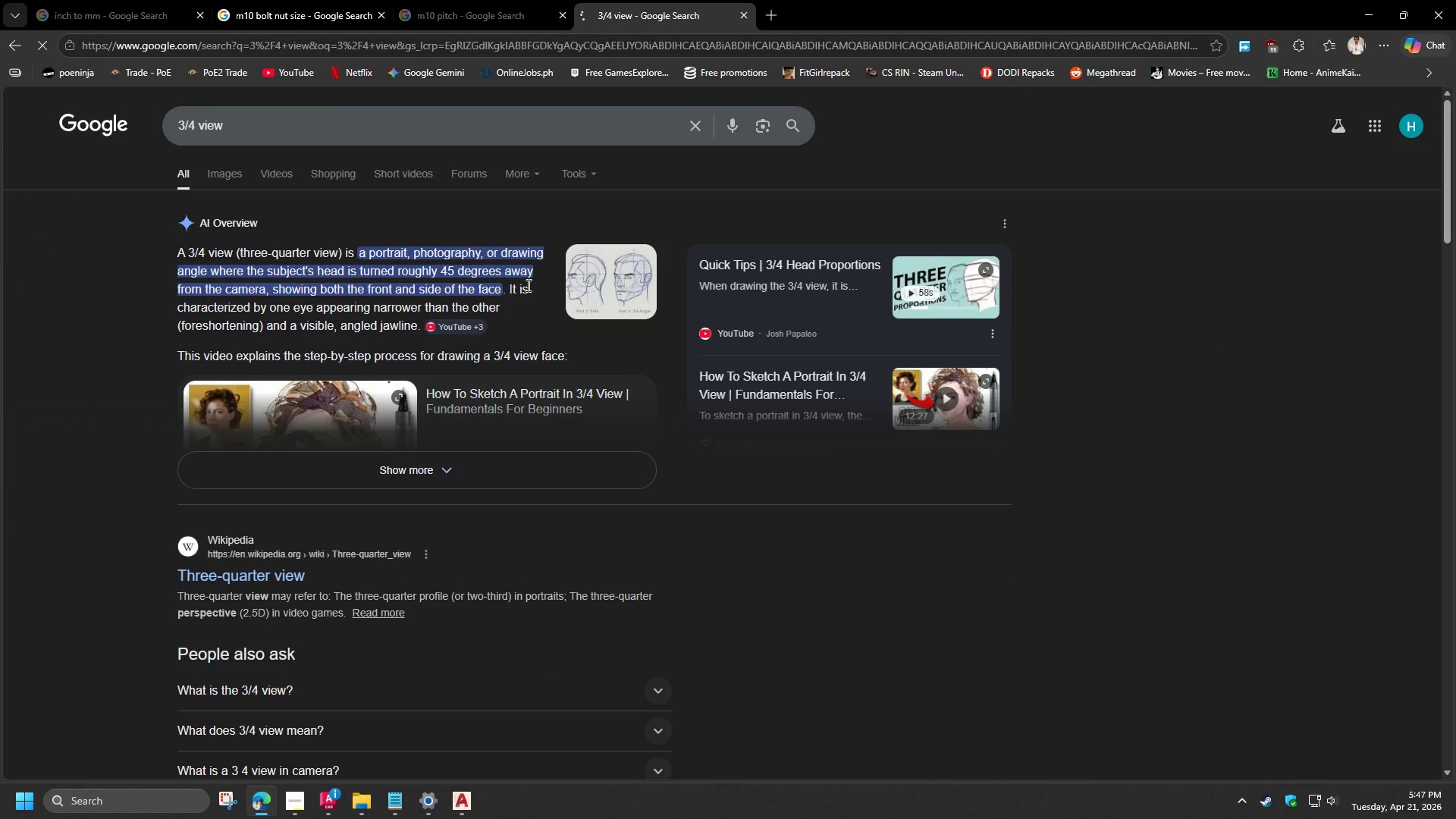 
left_click([1364, 21])
 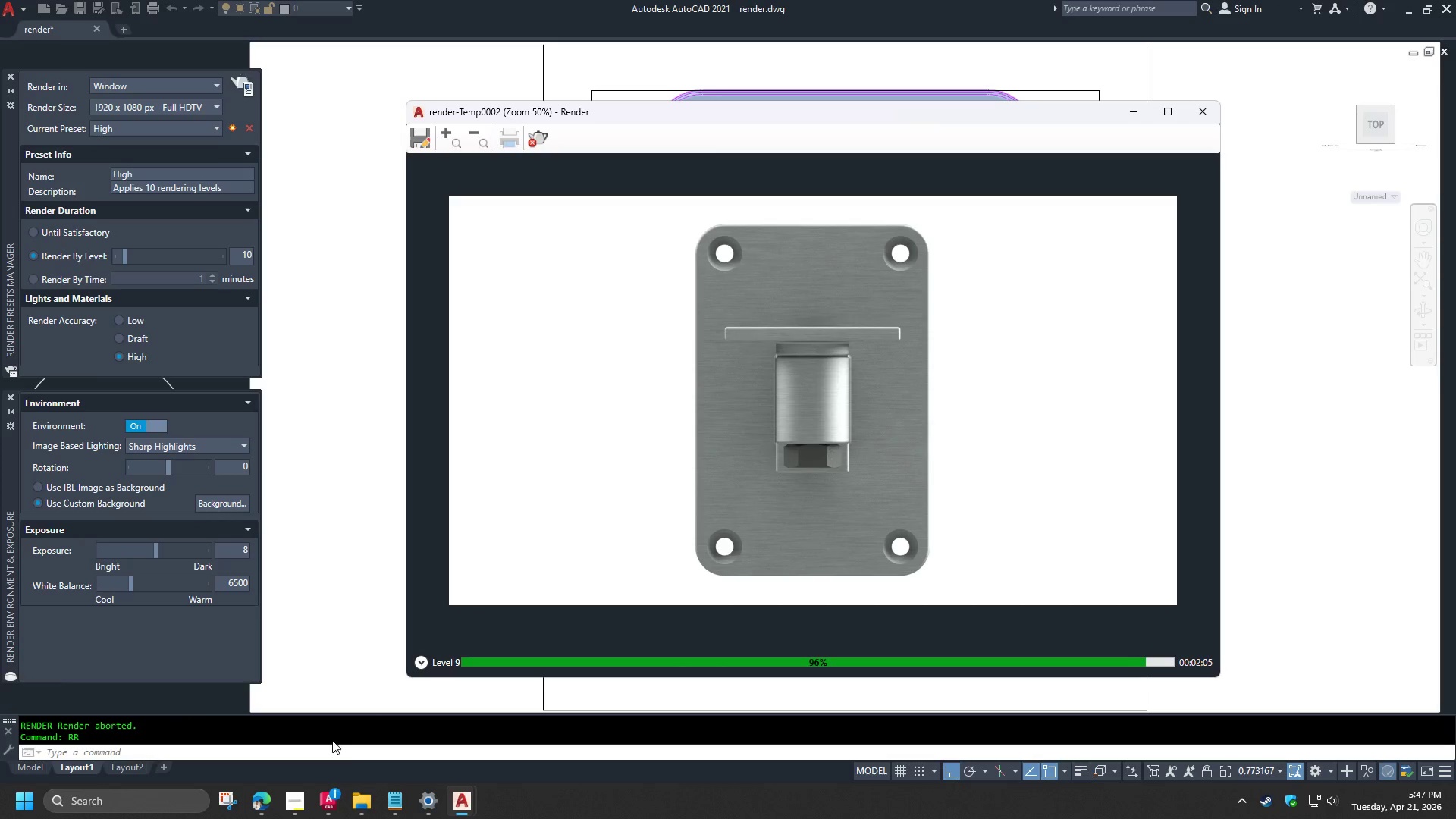 
left_click([301, 803])